 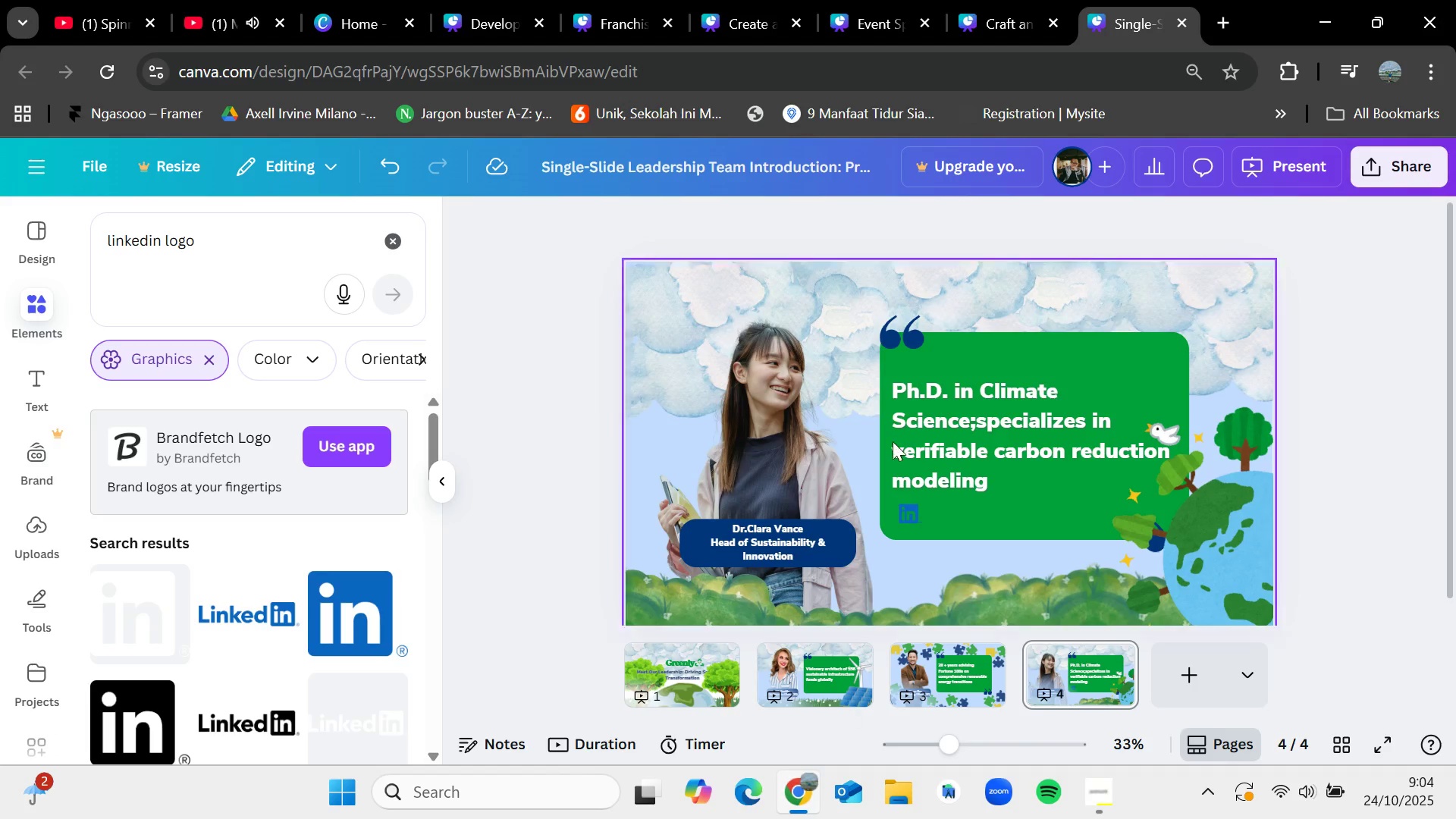 
left_click([1228, 17])
 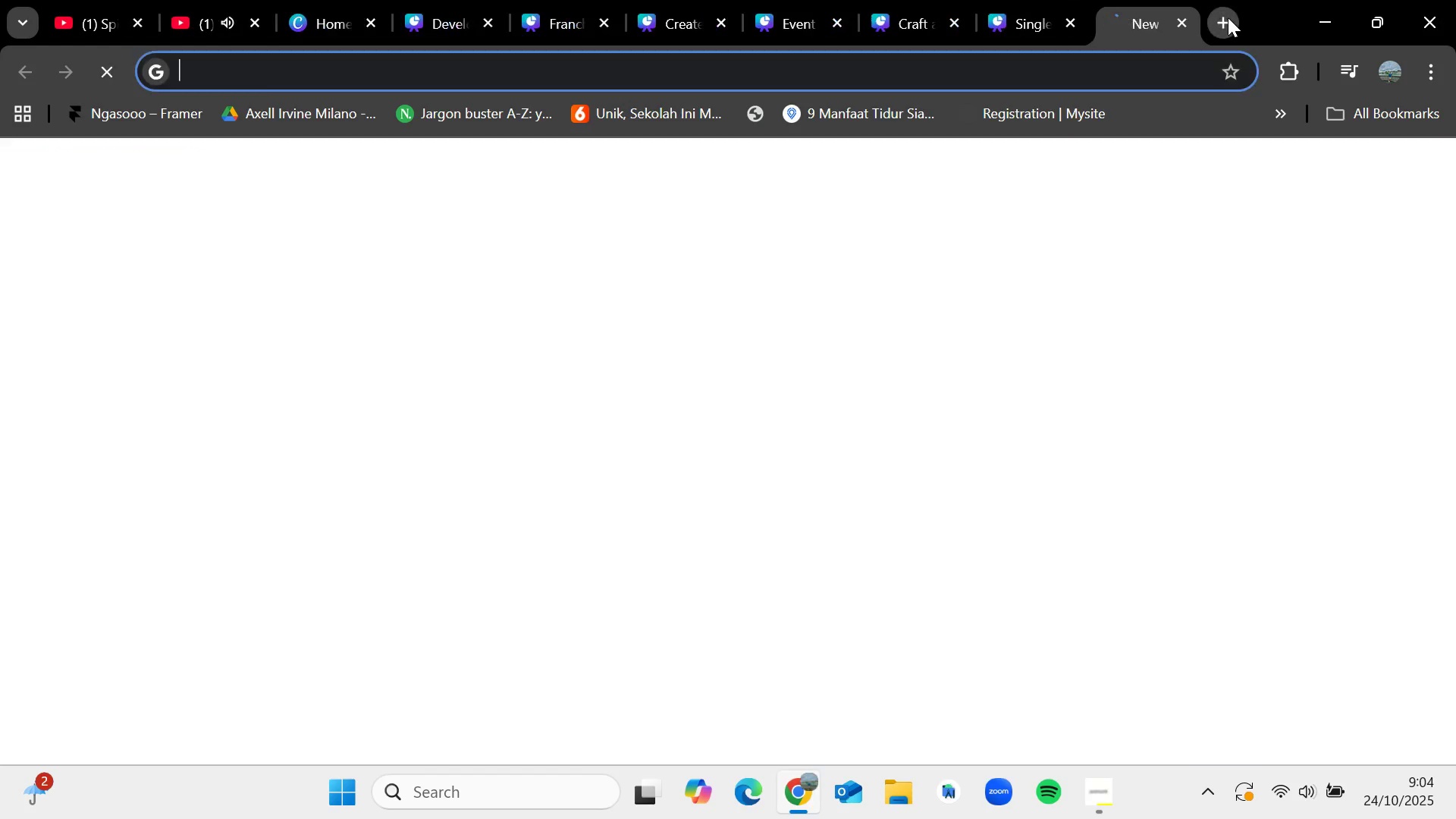 
key(L)
 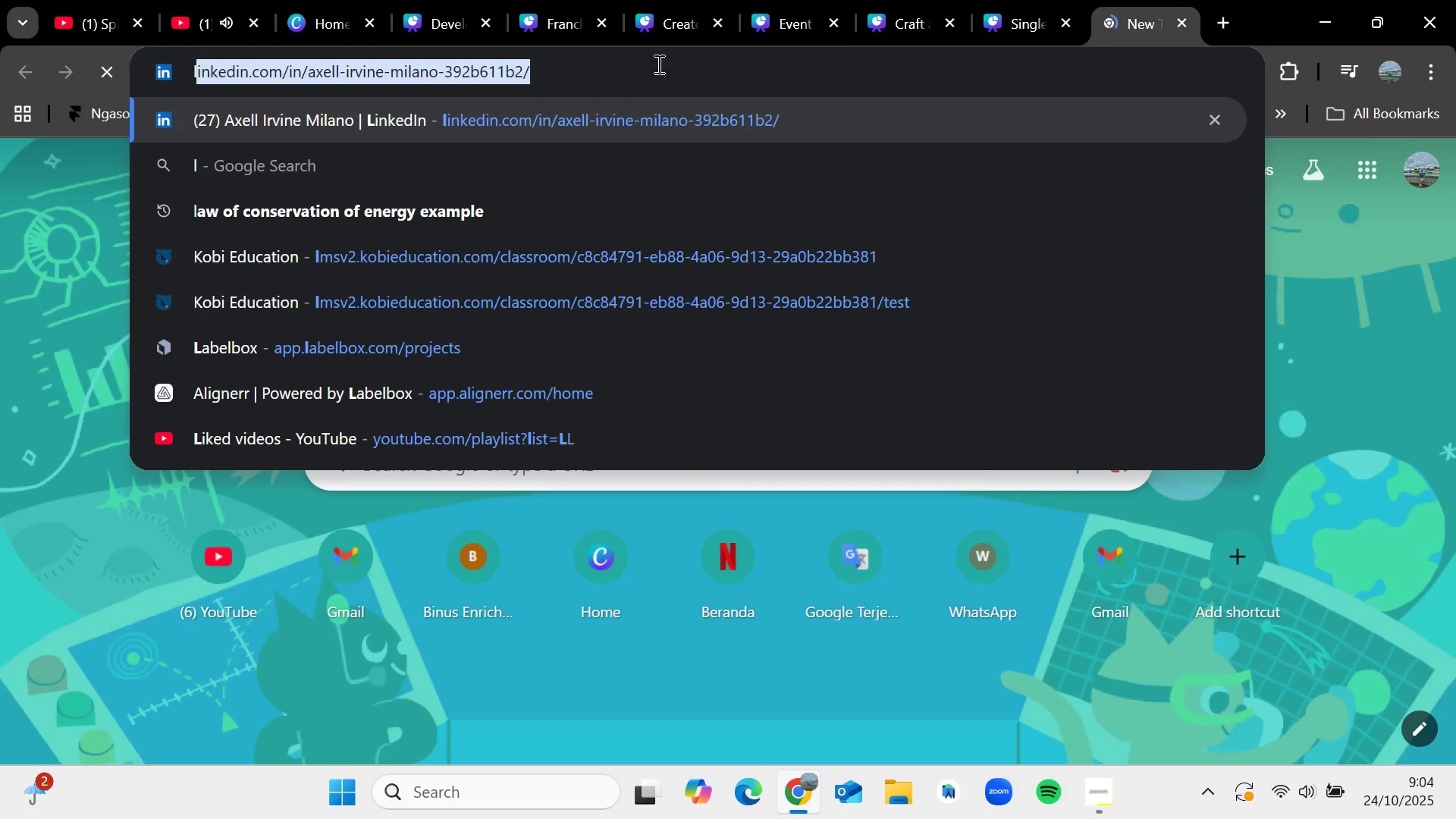 
left_click([619, 63])
 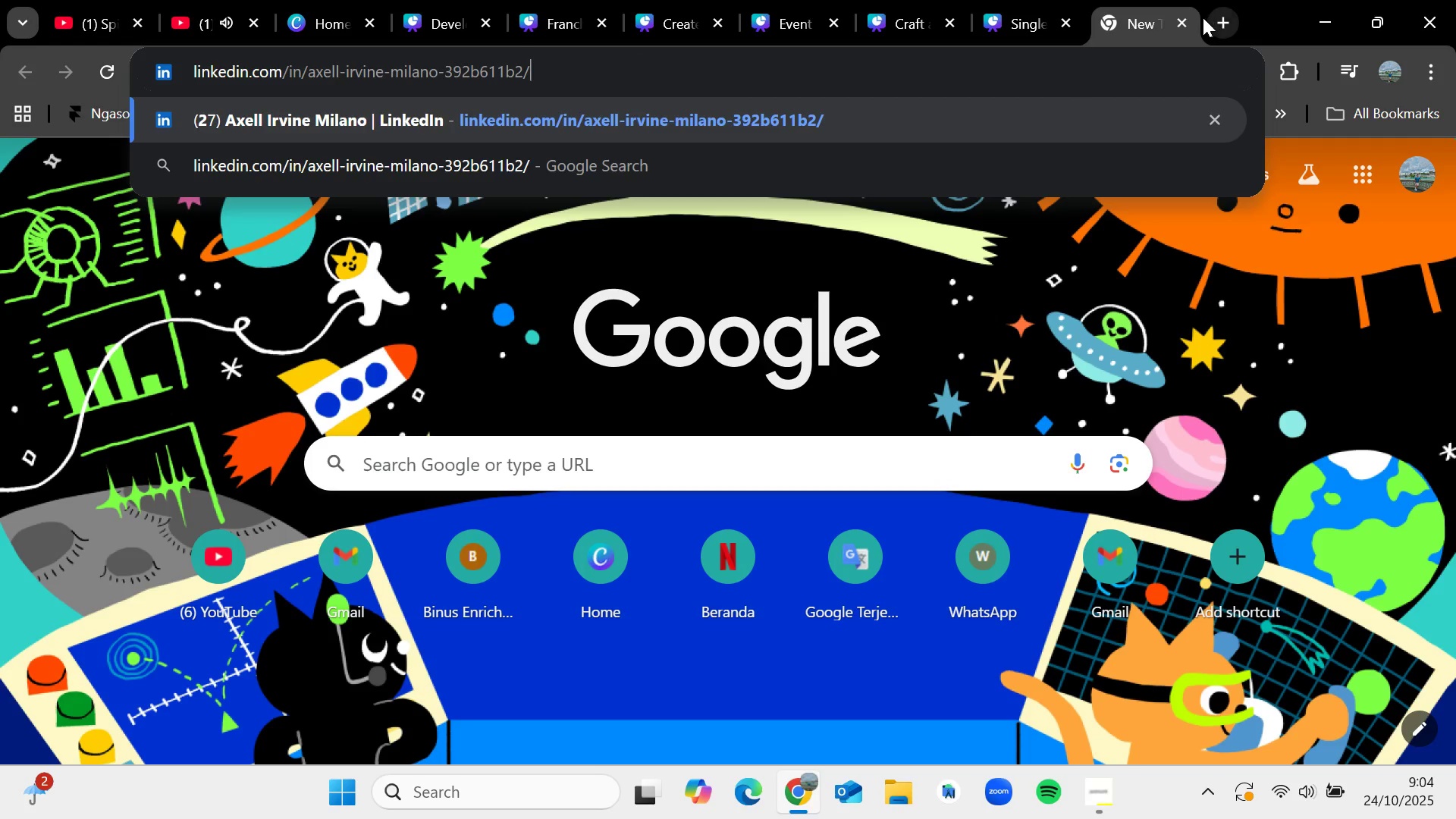 
left_click([1186, 18])